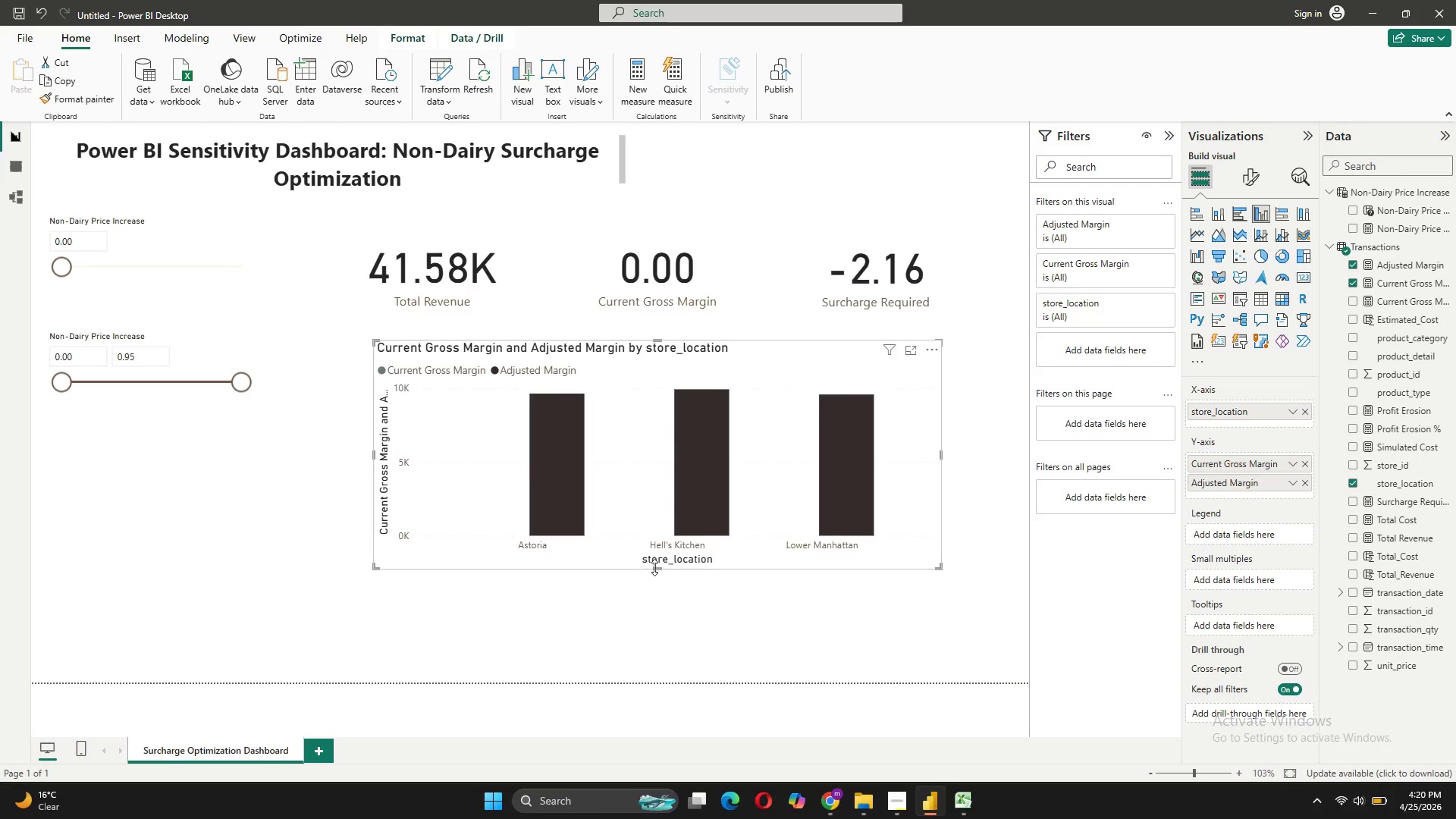 
left_click_drag(start_coordinate=[654, 569], to_coordinate=[663, 516])
 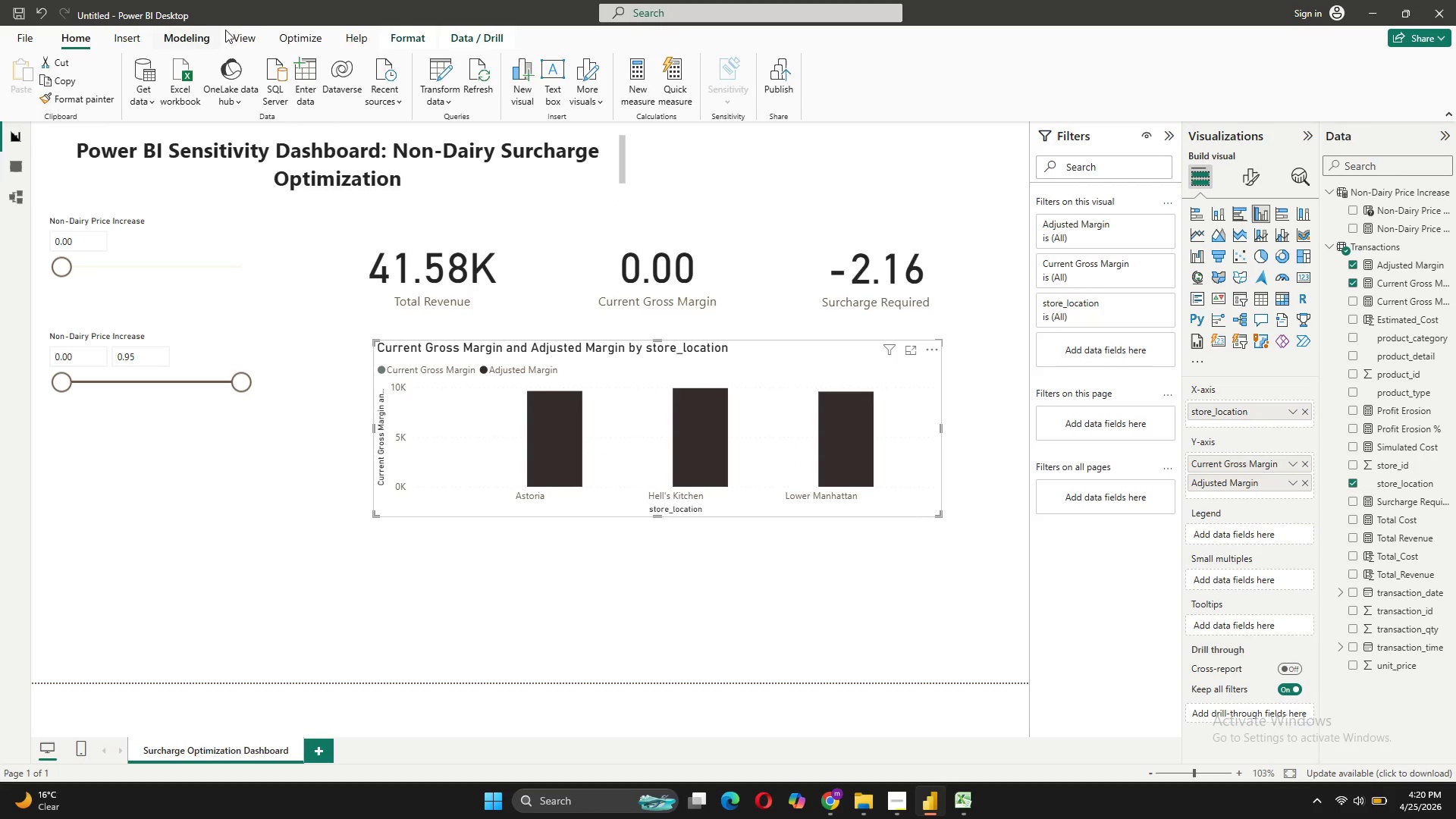 
left_click([233, 29])
 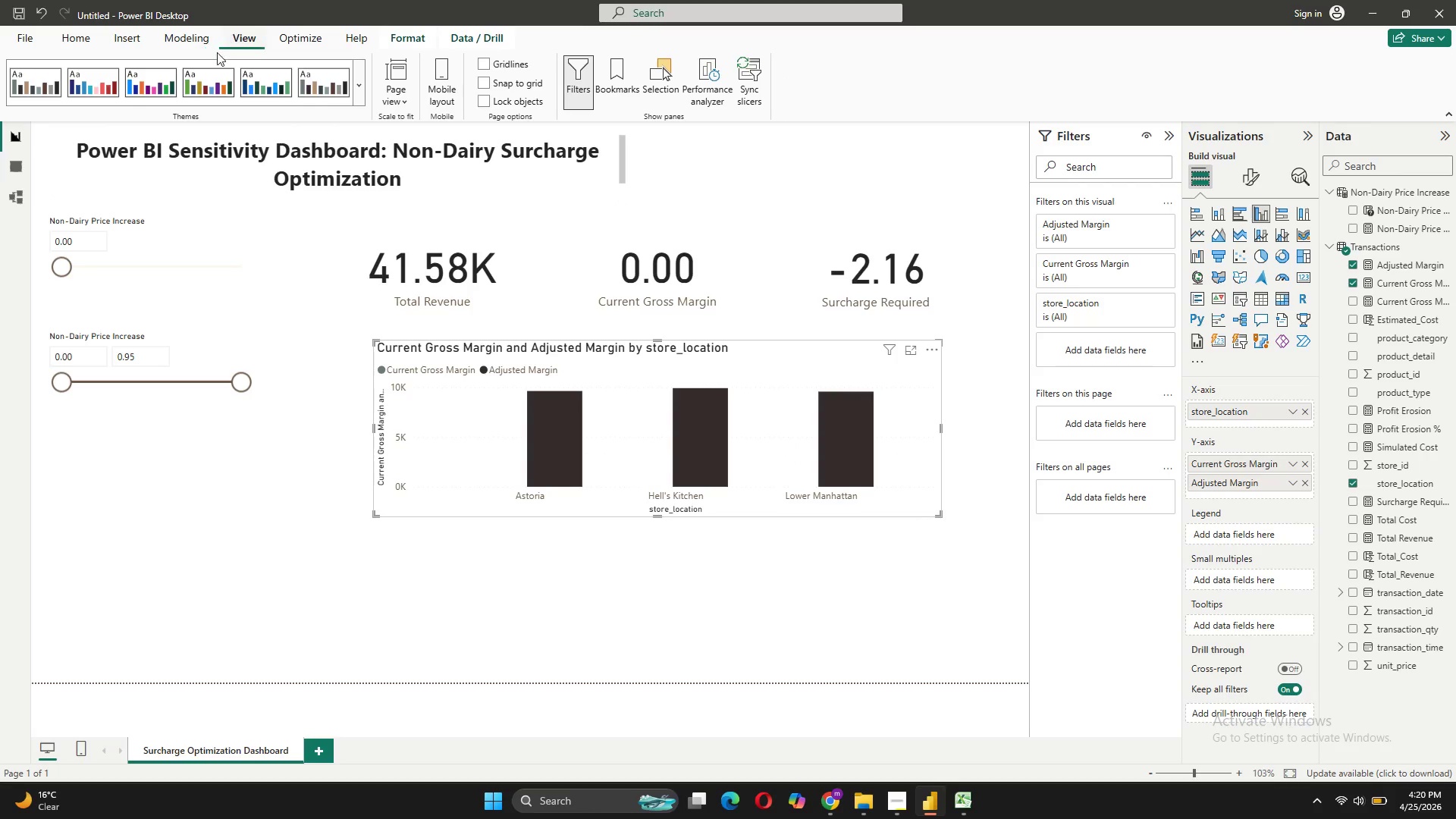 
mouse_move([155, 88])
 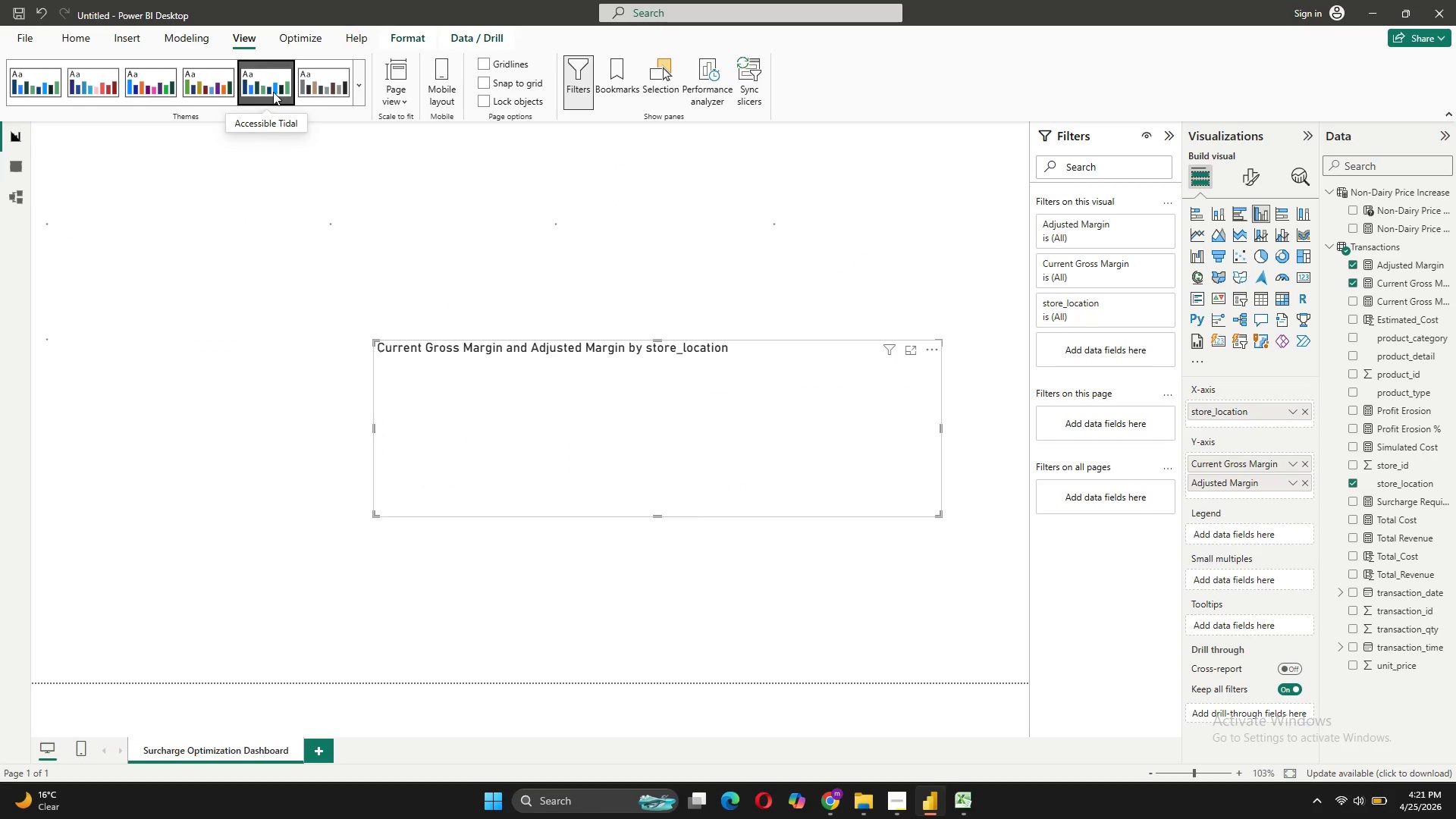 
left_click([310, 74])
 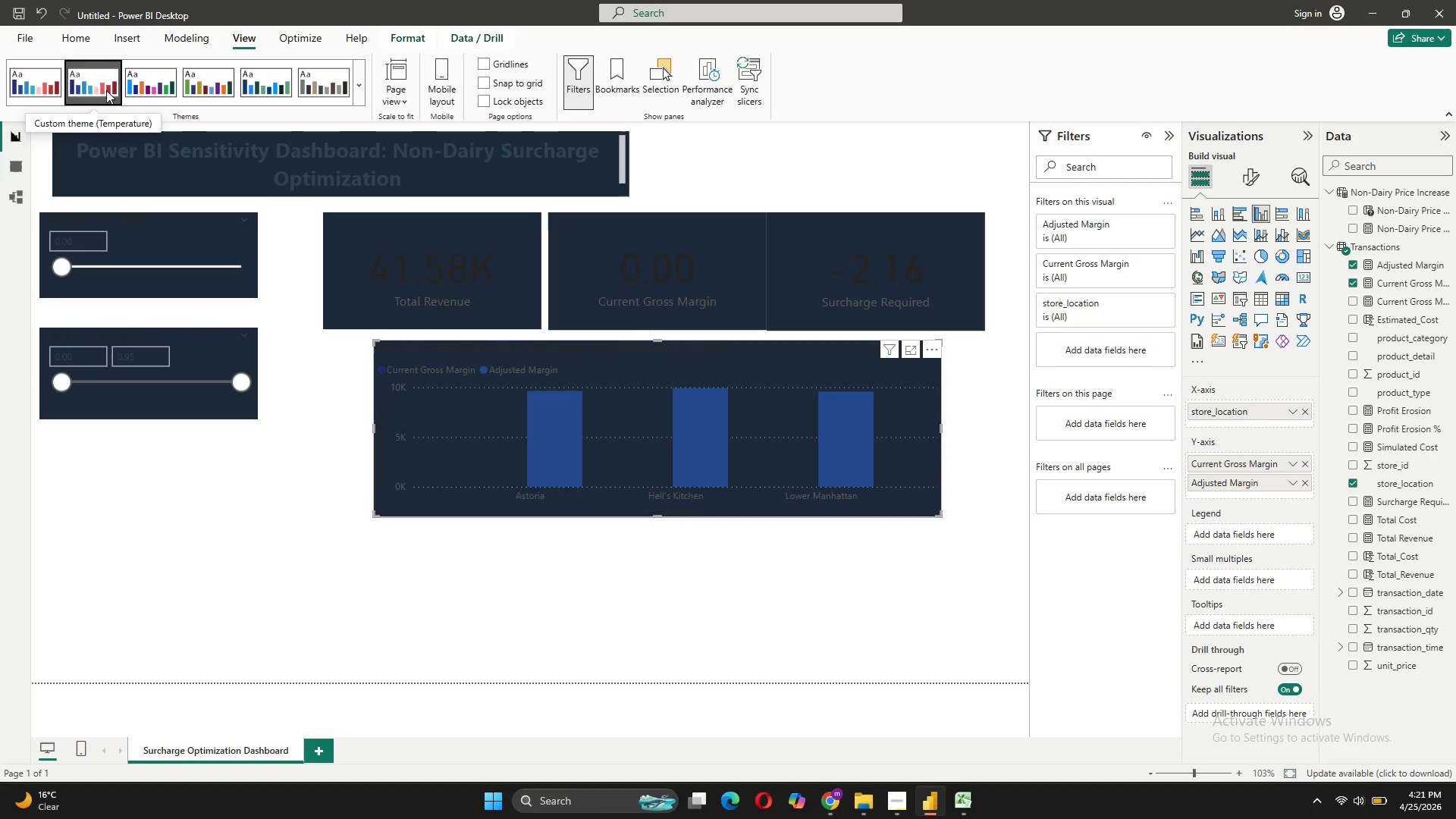 
wait(6.34)
 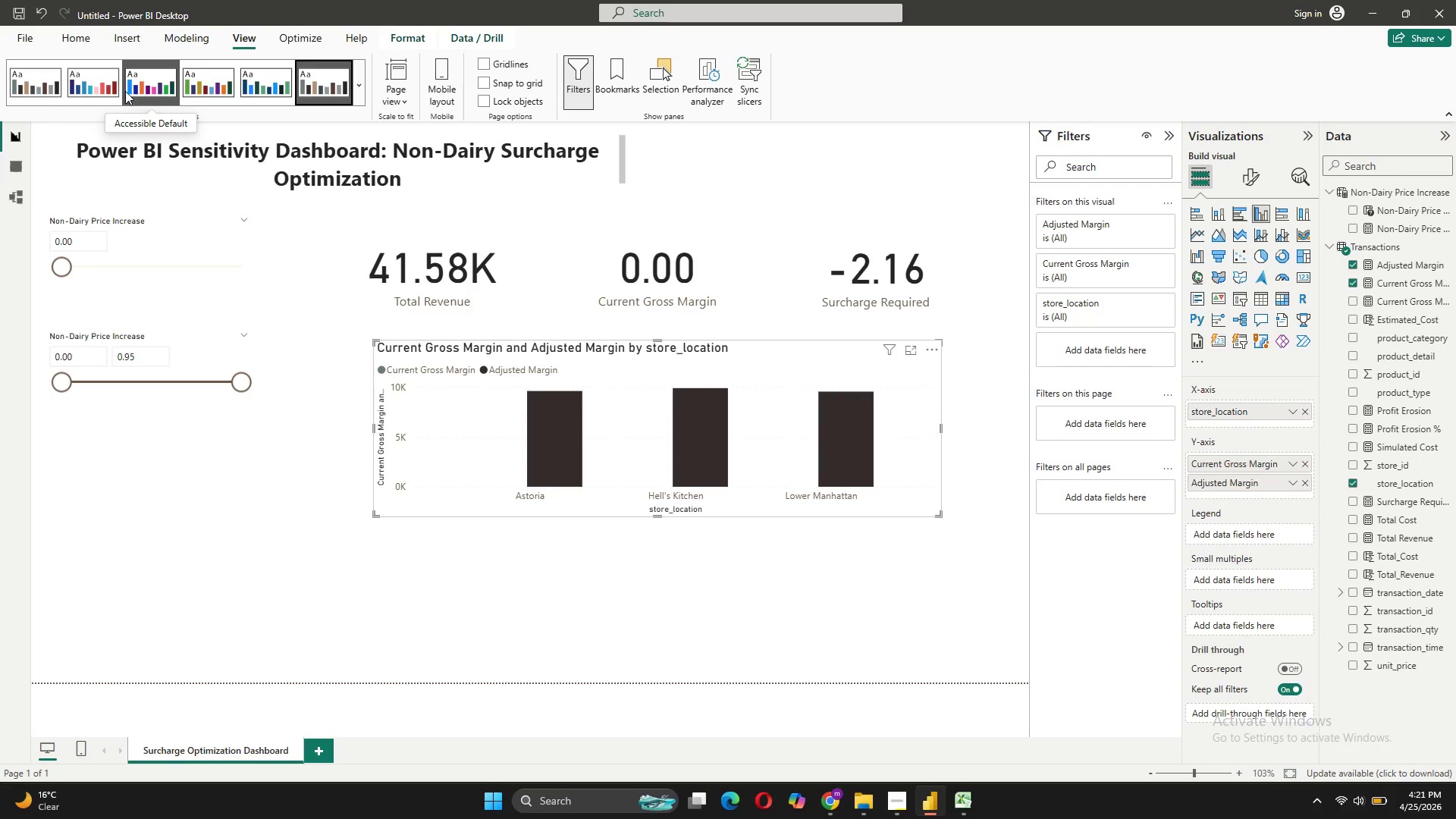 
left_click([46, 92])
 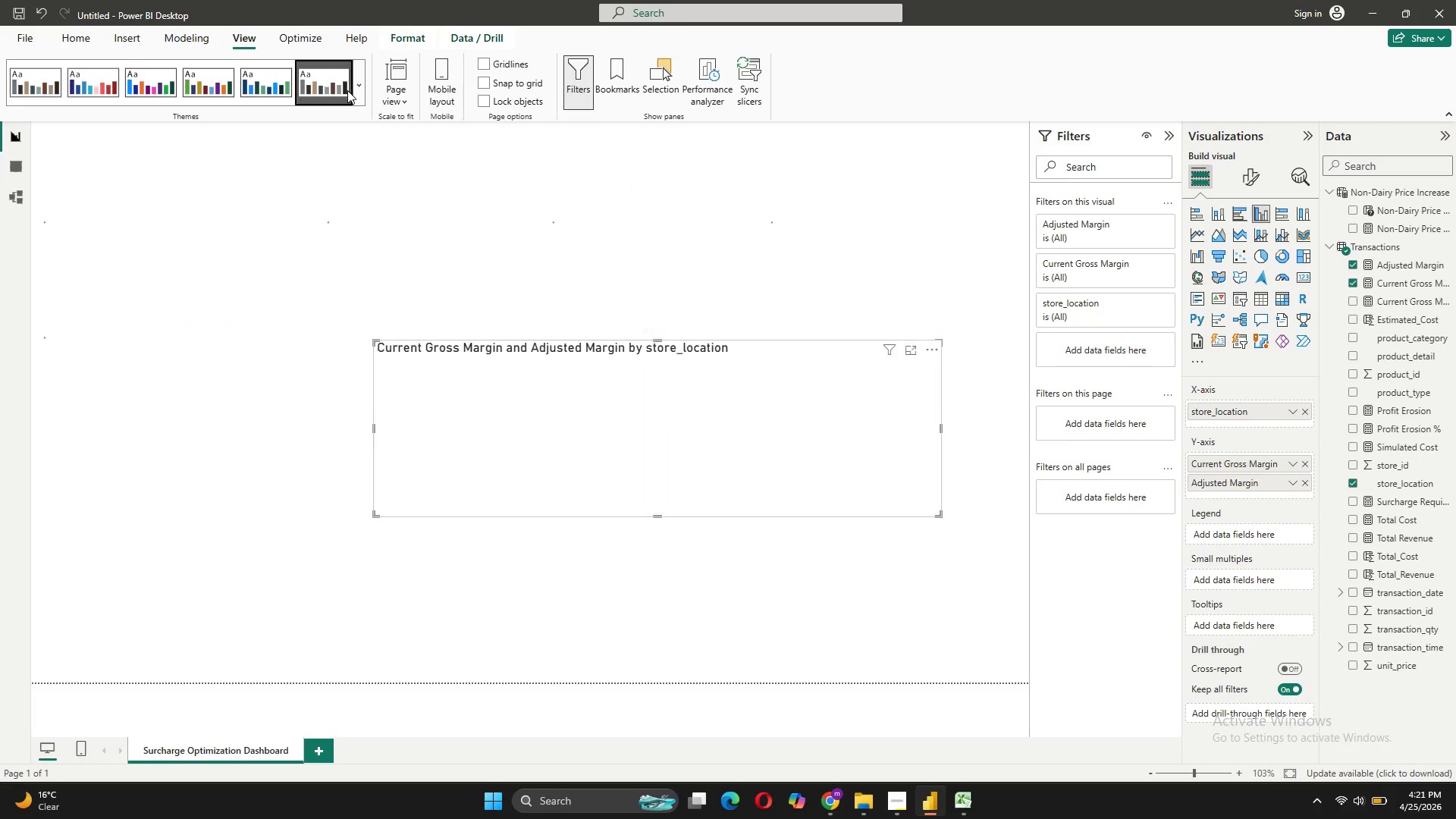 
left_click([360, 89])
 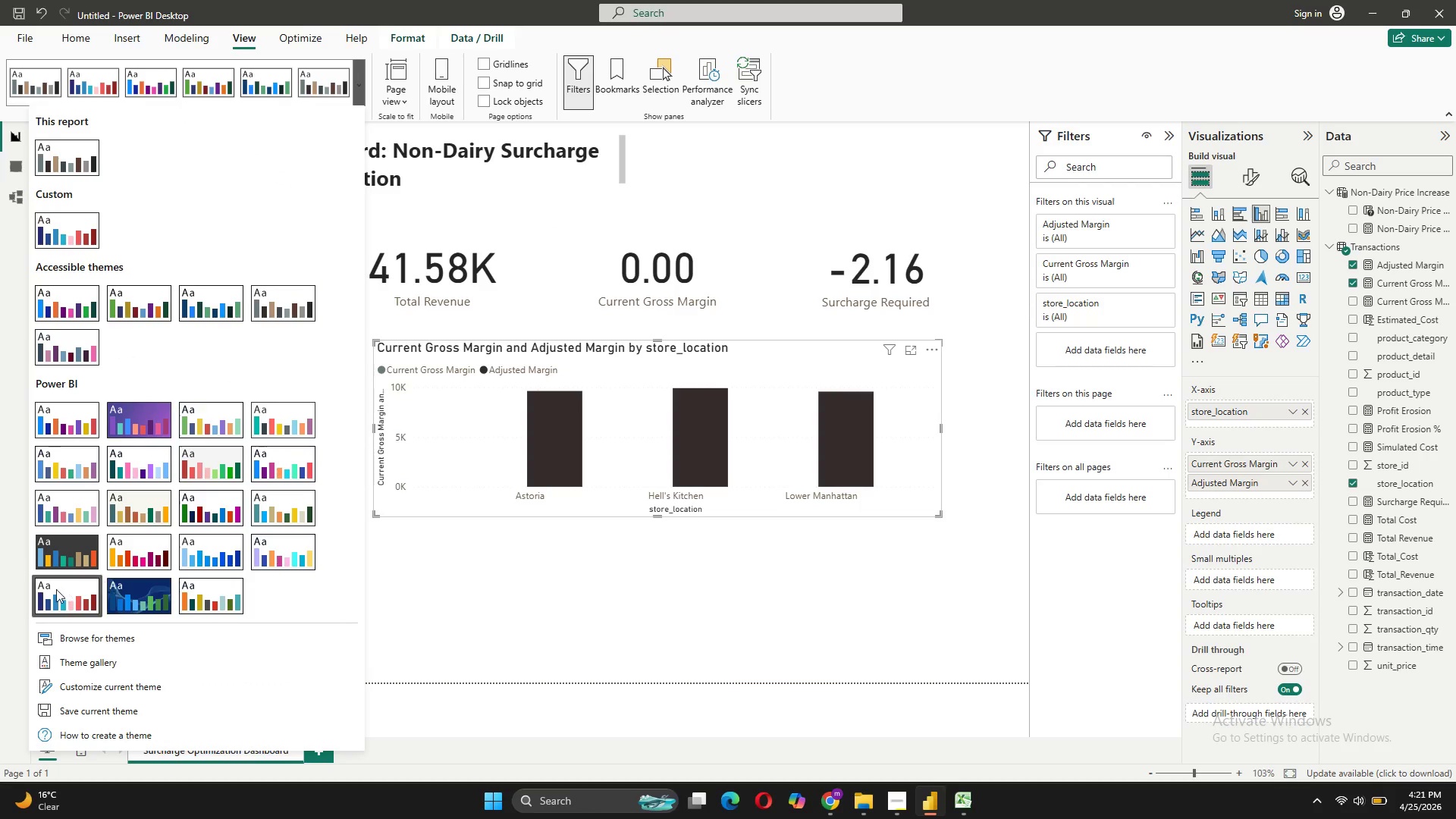 
left_click([50, 564])
 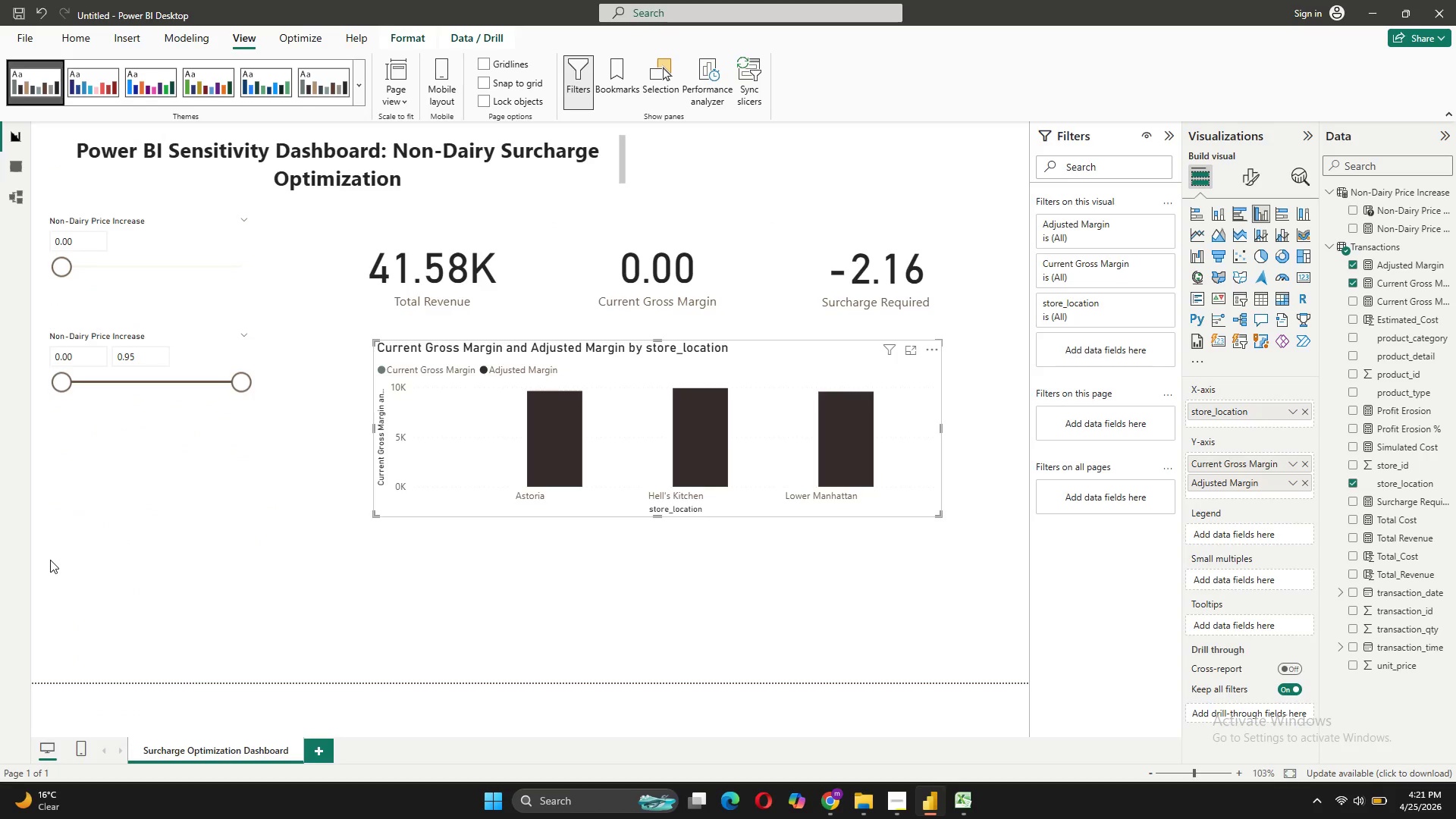 
mouse_move([58, 540])
 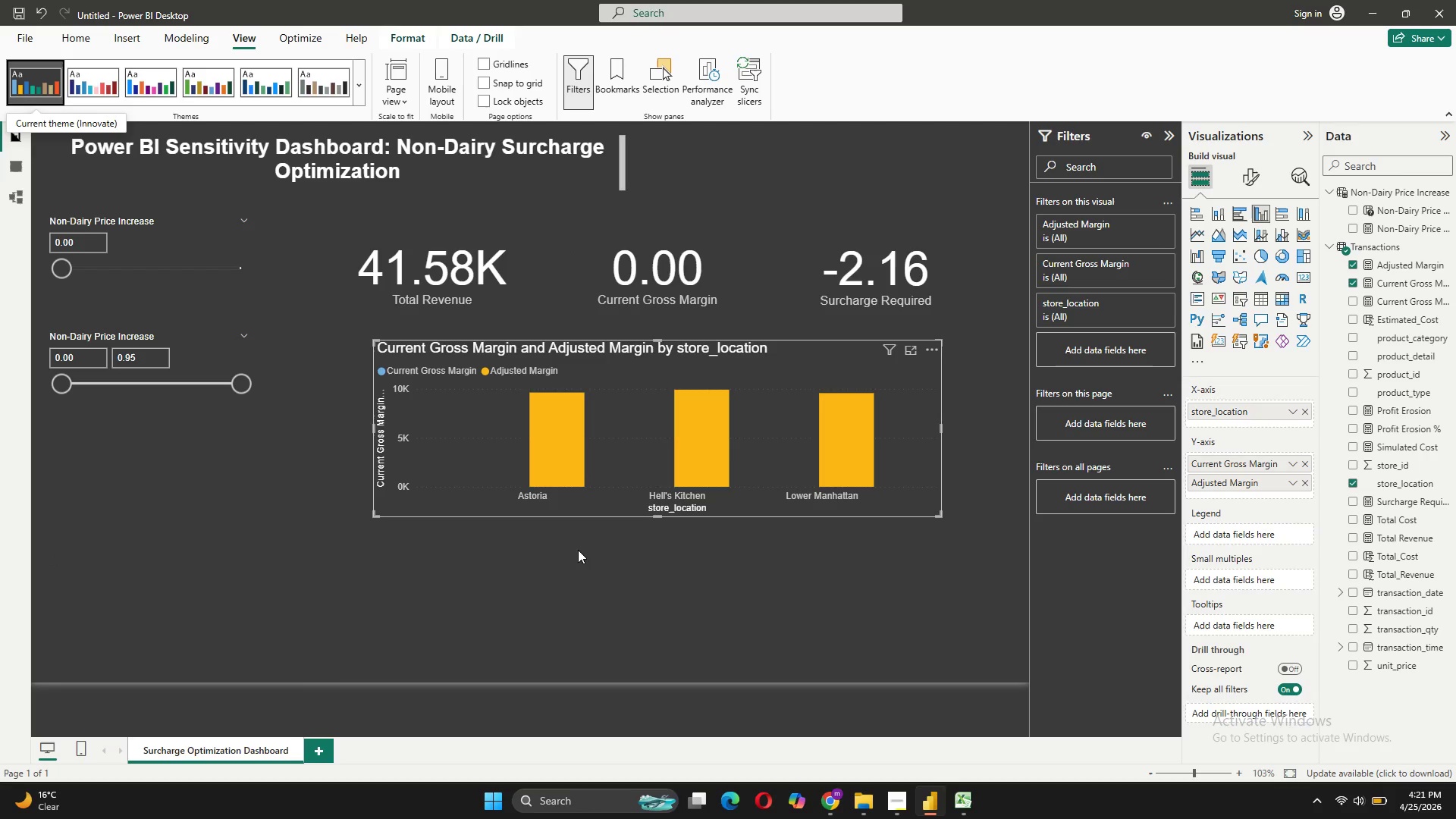 
left_click([577, 550])
 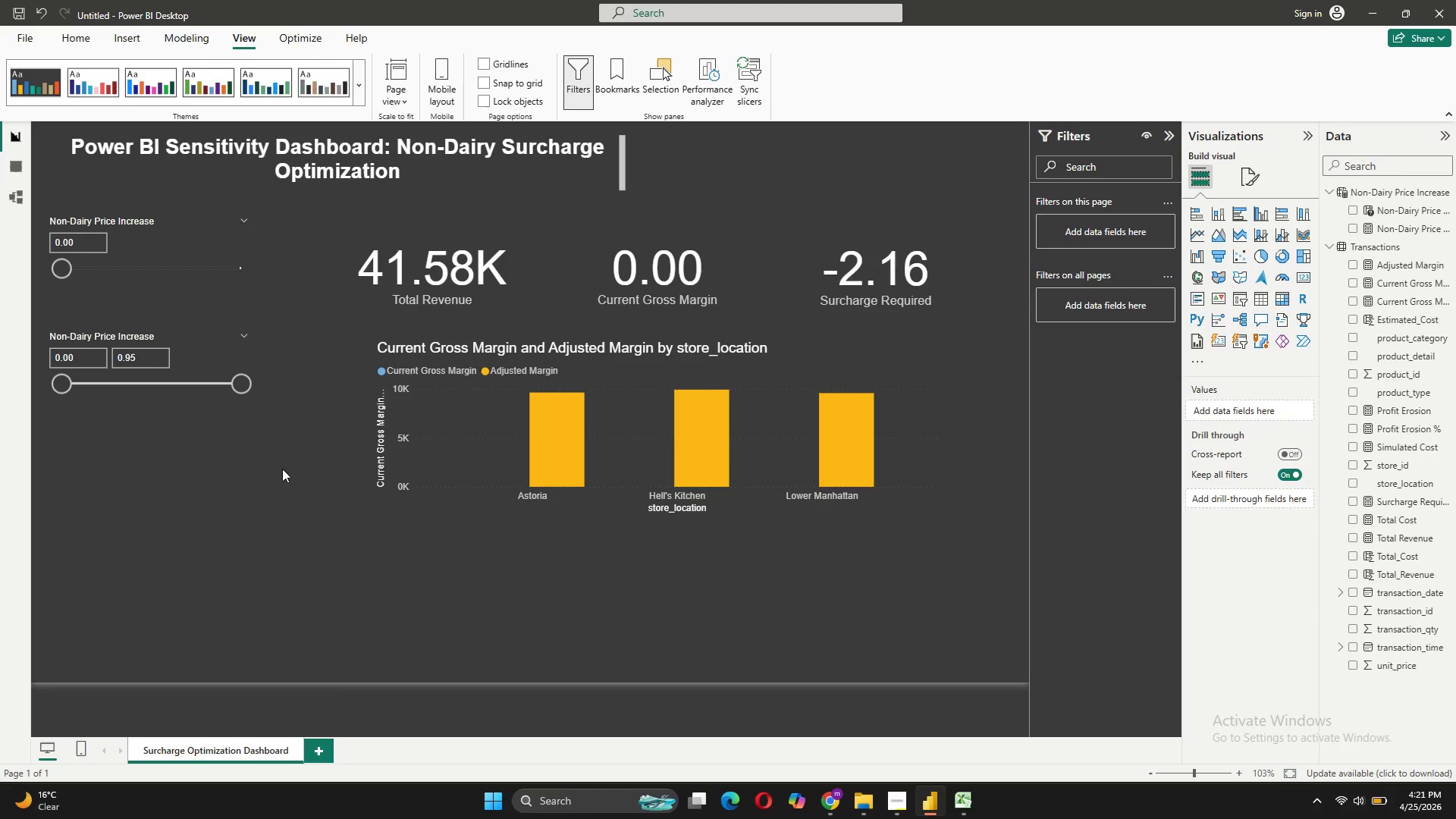 
wait(9.22)
 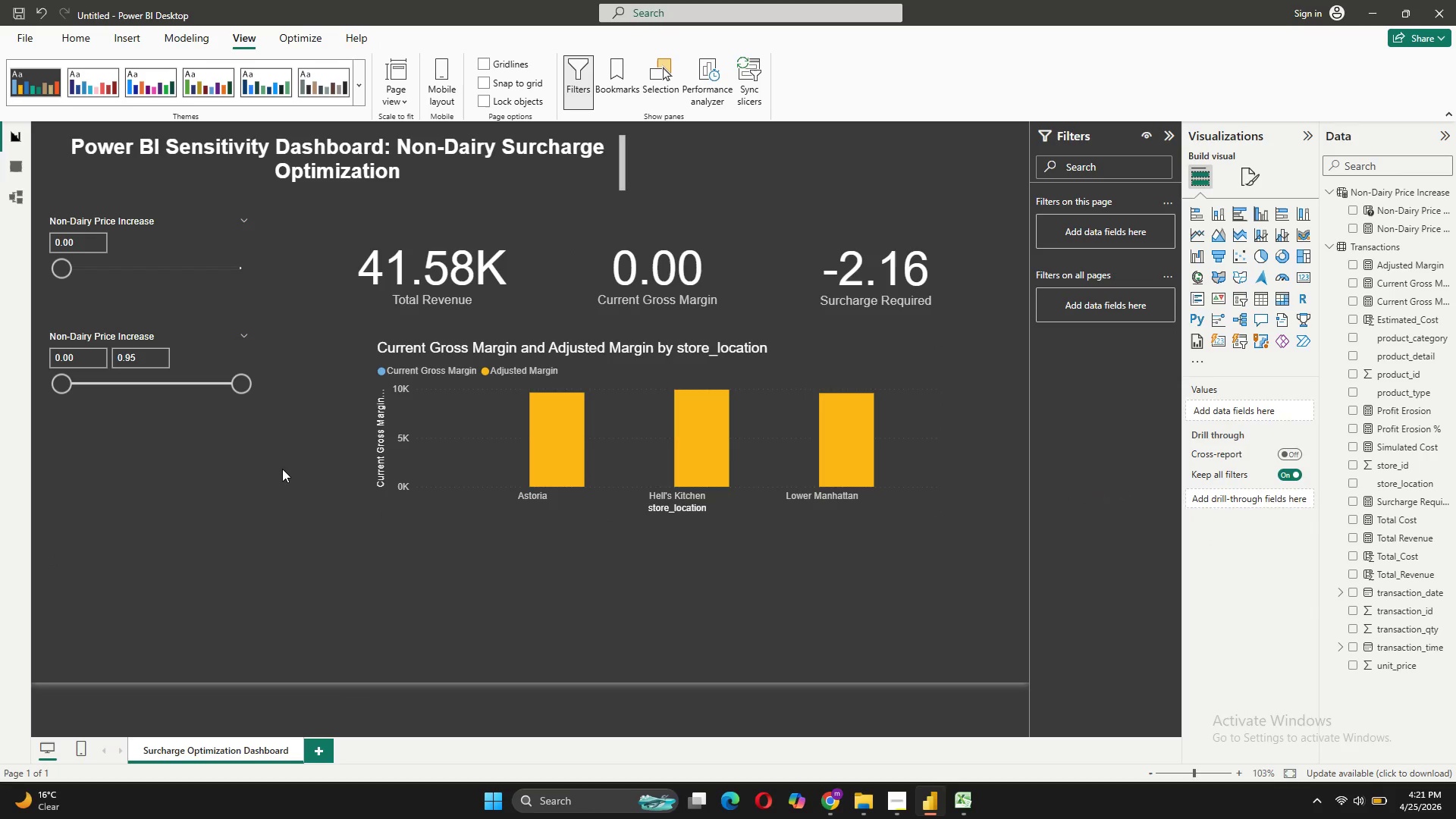 
left_click([903, 802])